 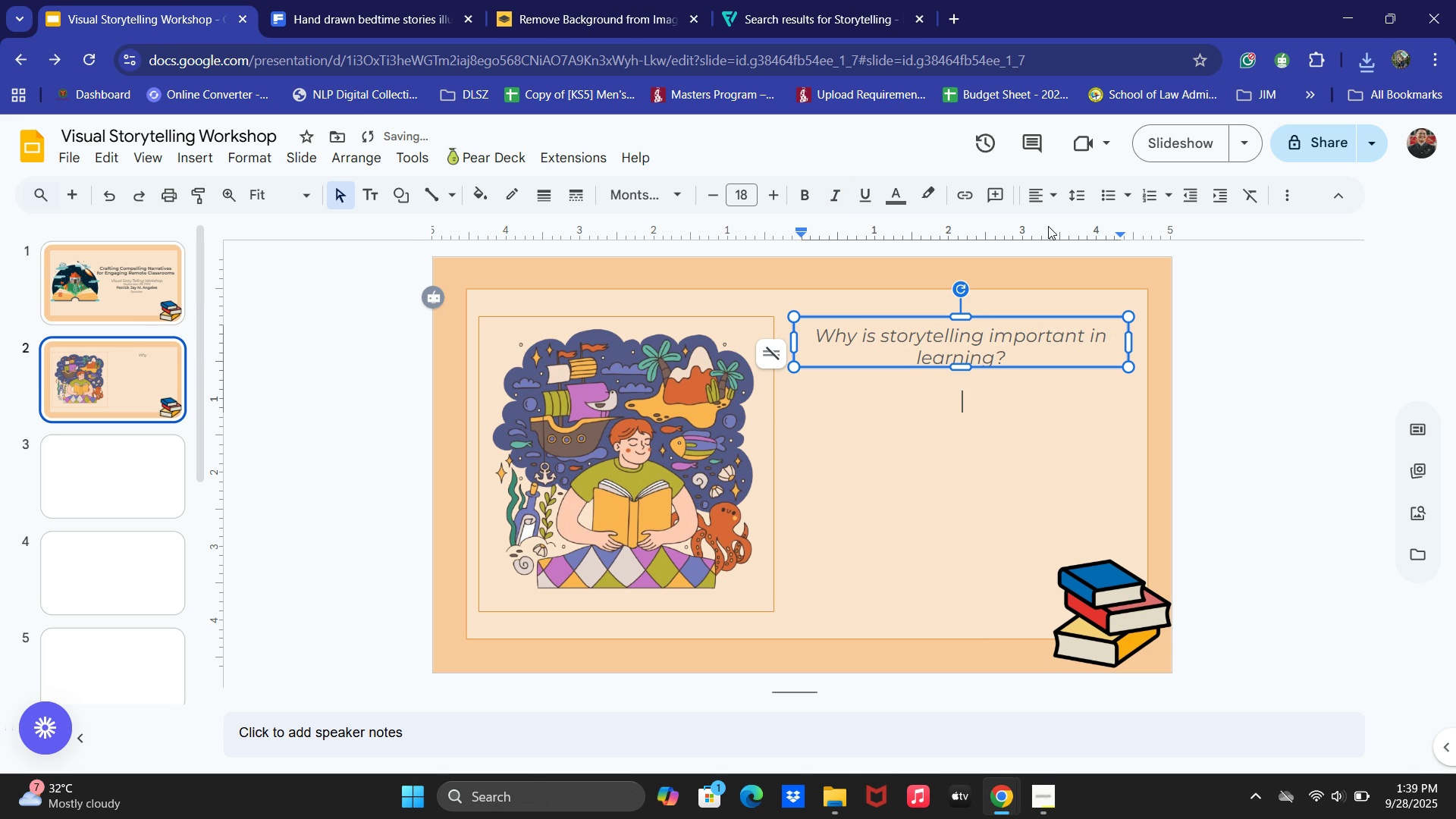 
left_click([1018, 180])
 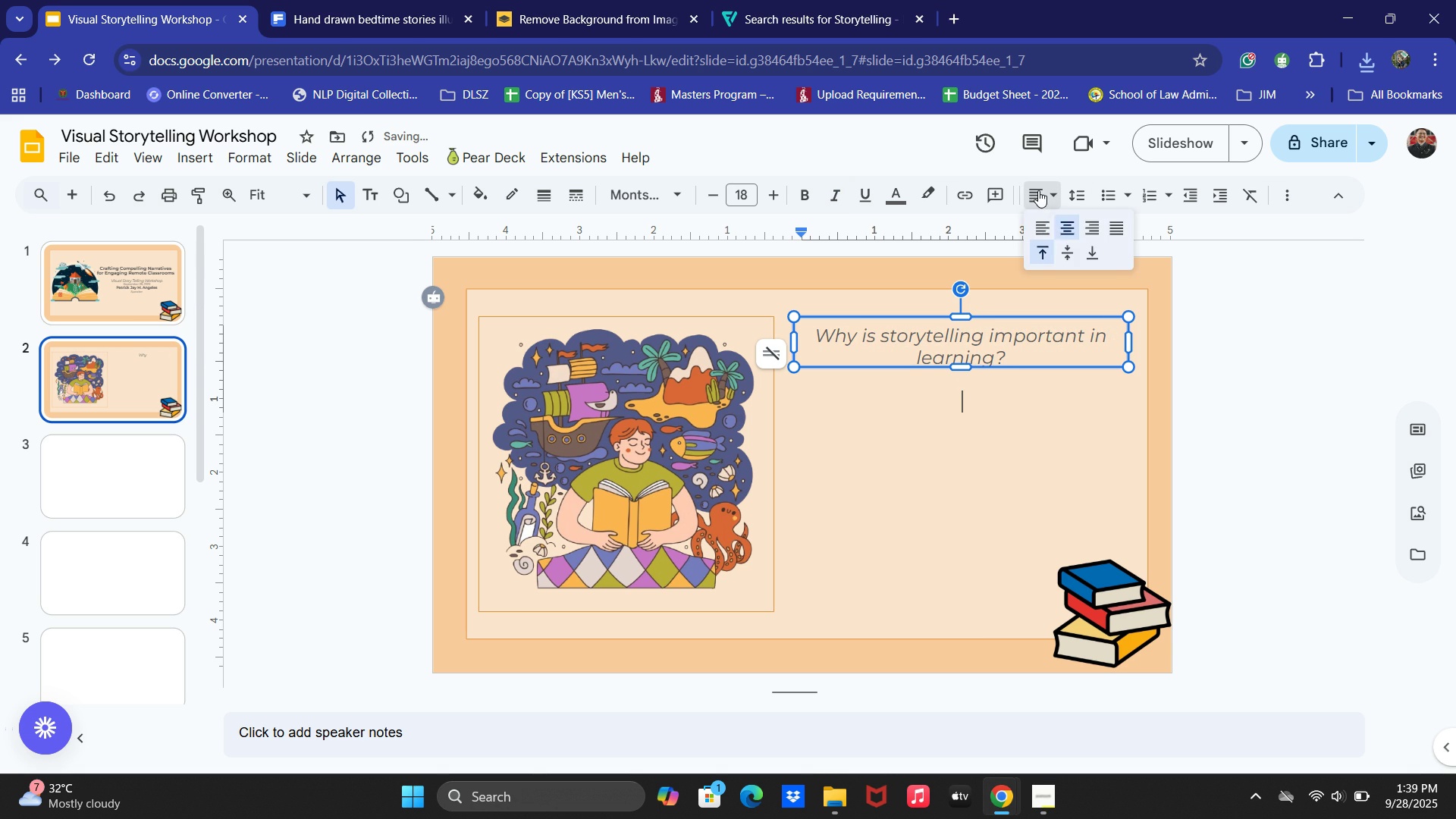 
left_click([1038, 190])
 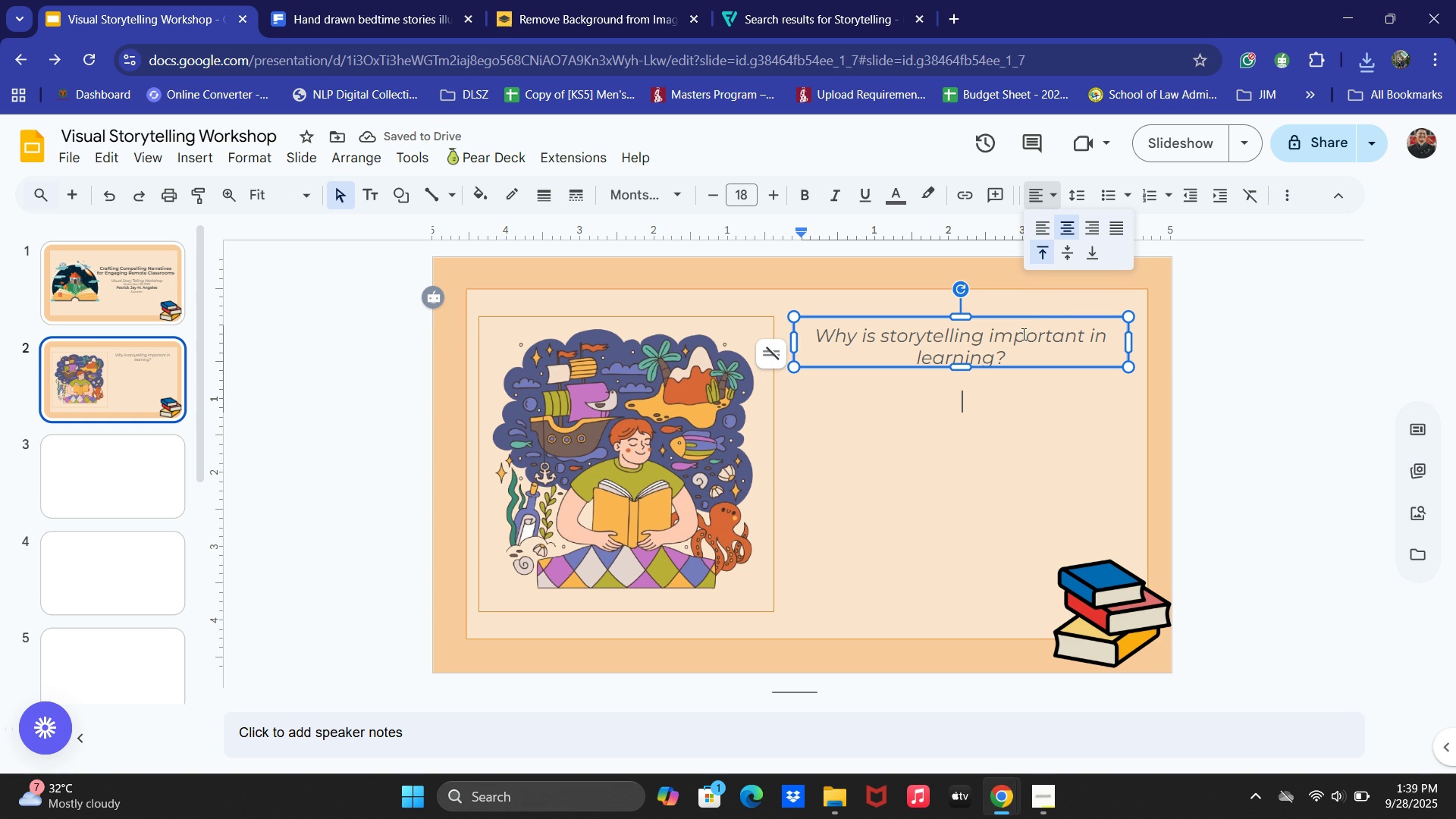 
key(Backspace)
 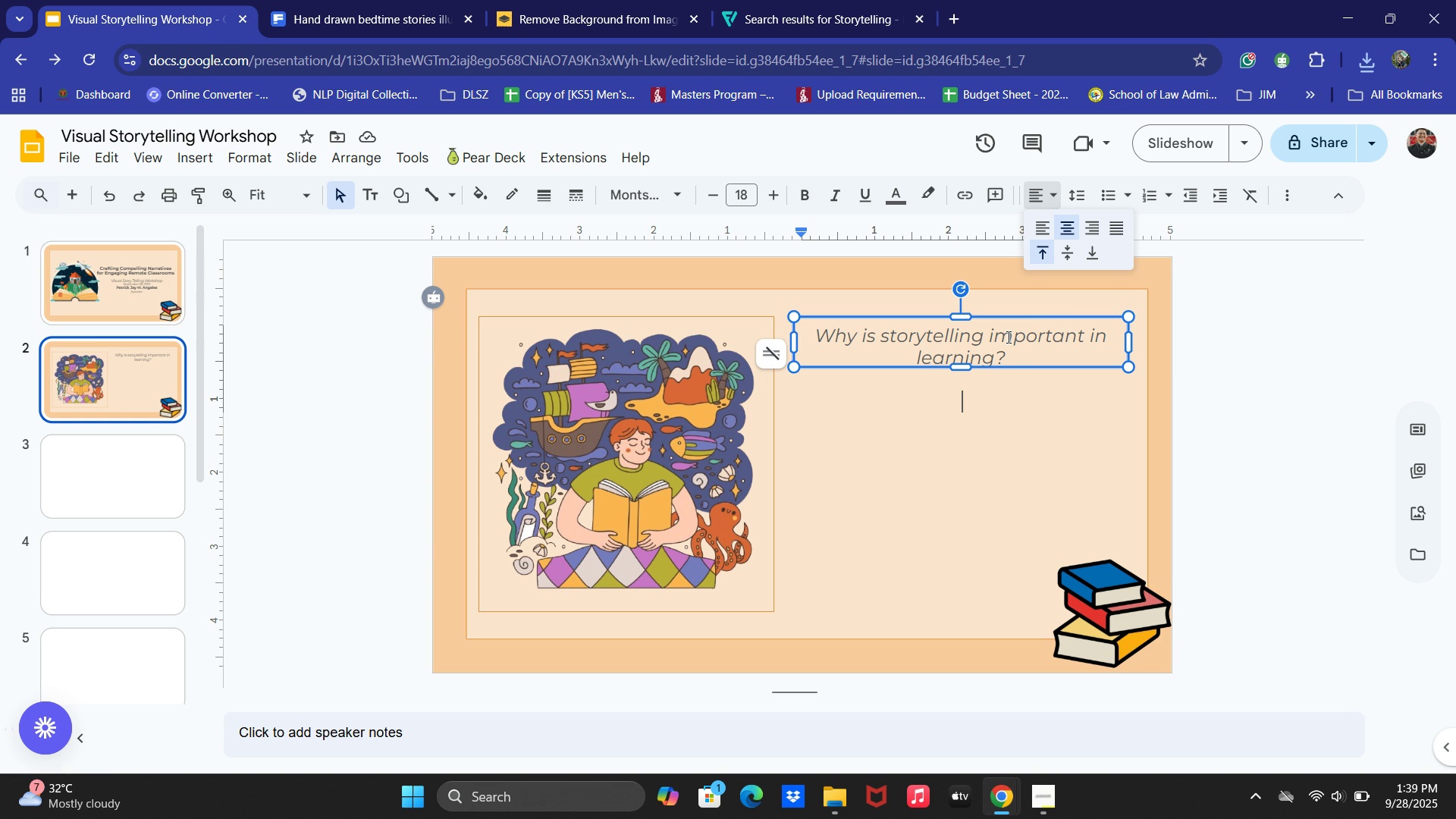 
key(Backspace)
 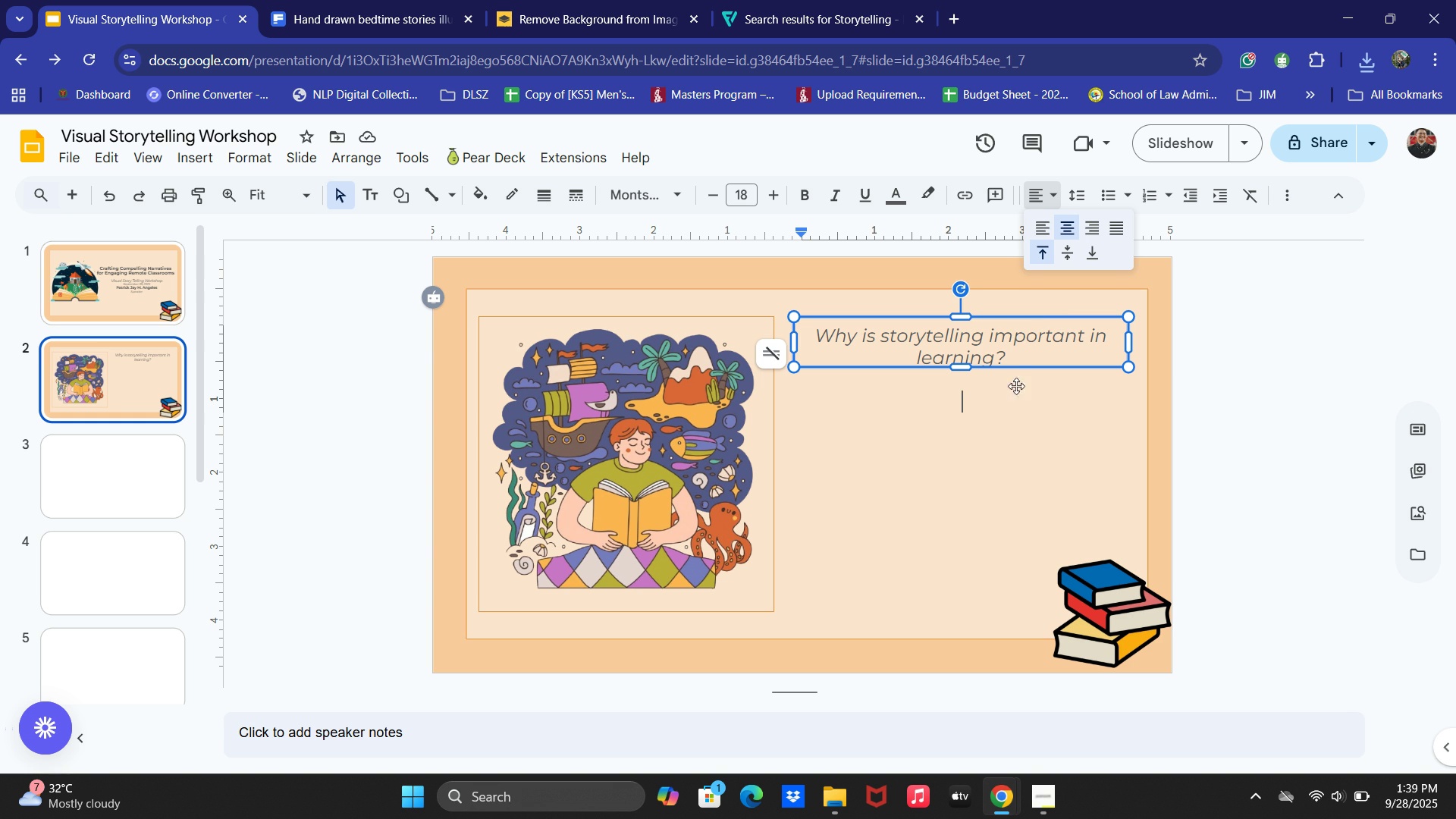 
left_click([1013, 372])
 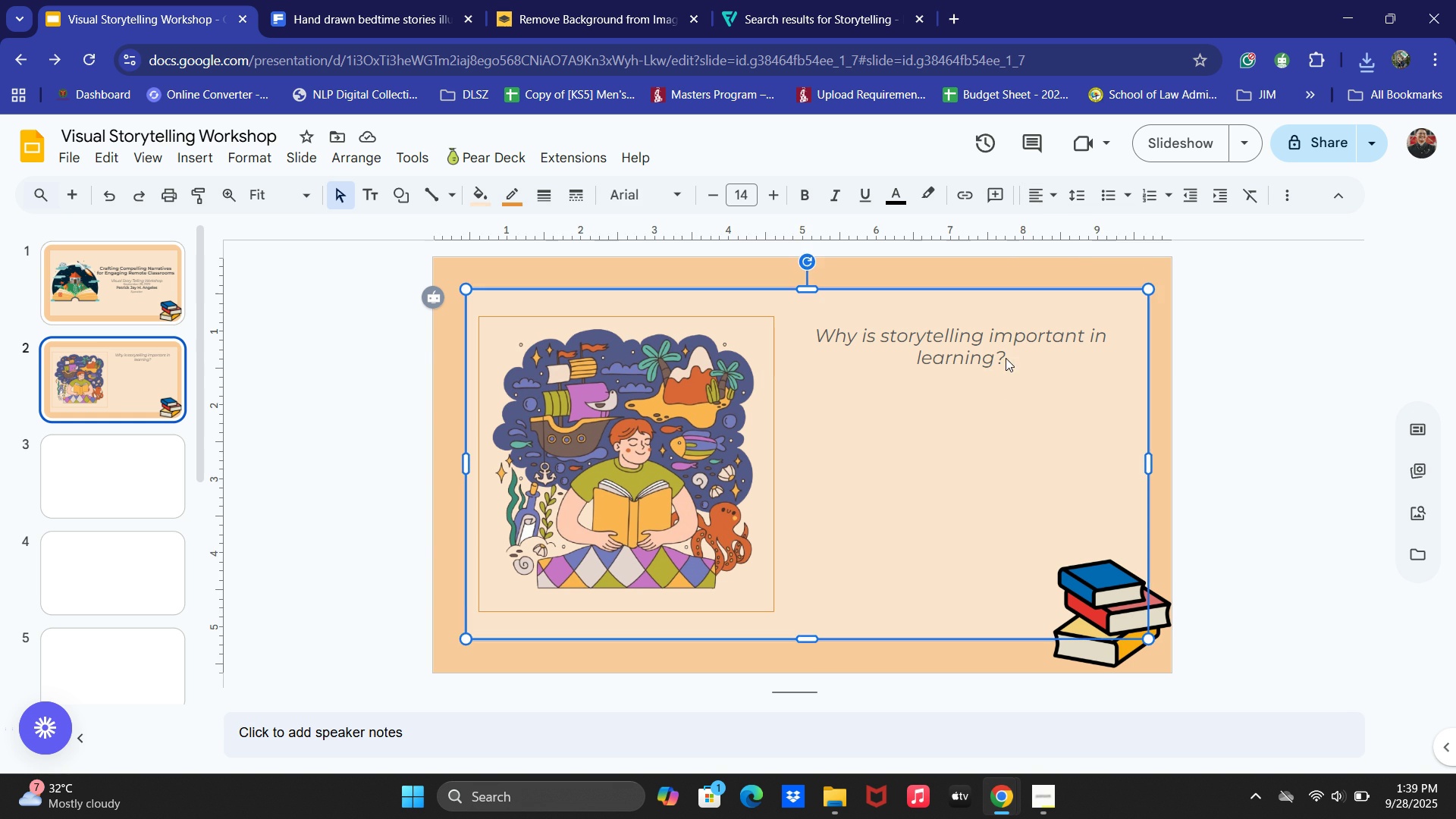 
left_click([1004, 356])
 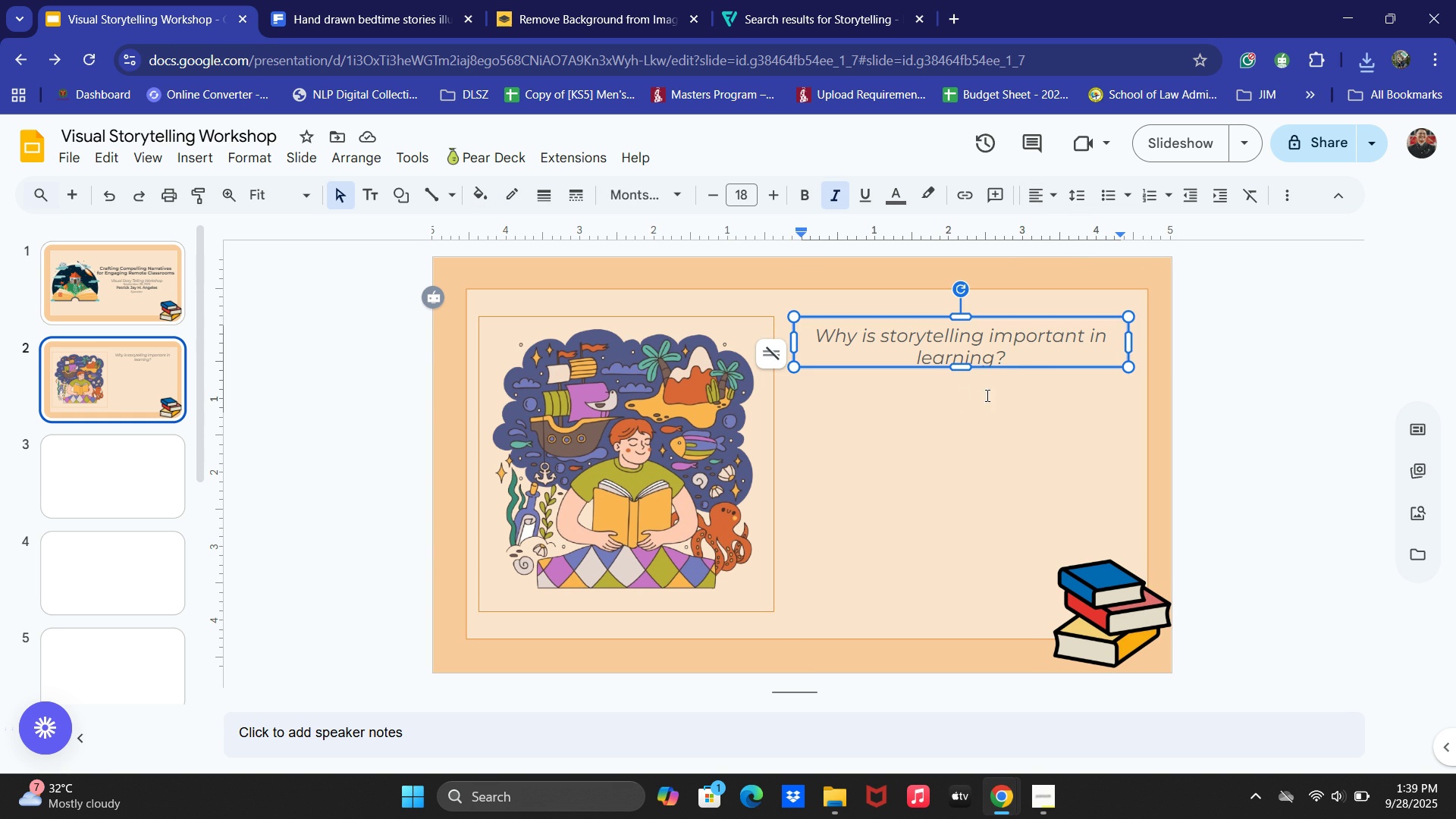 
left_click([944, 403])
 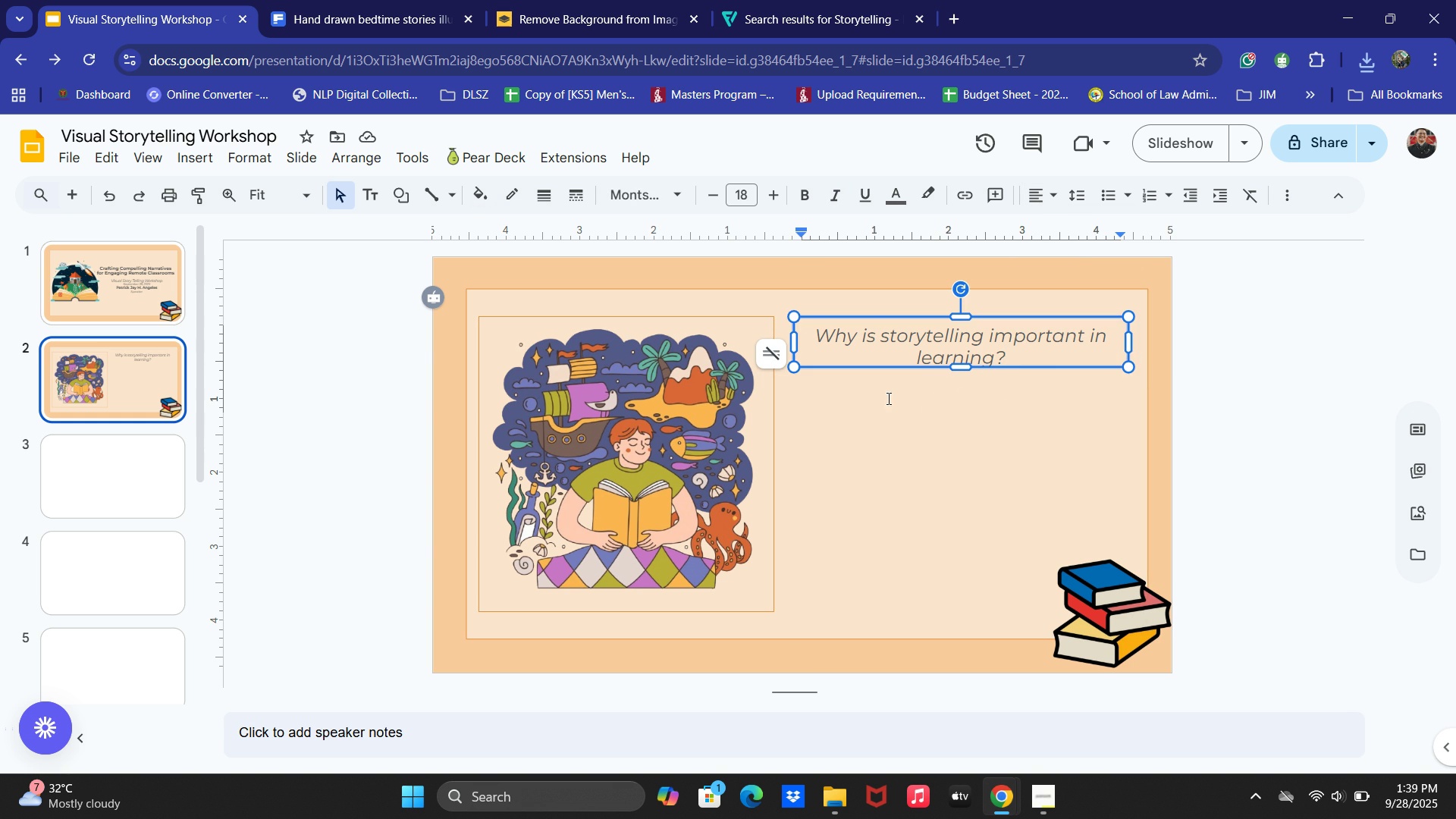 
left_click([855, 390])
 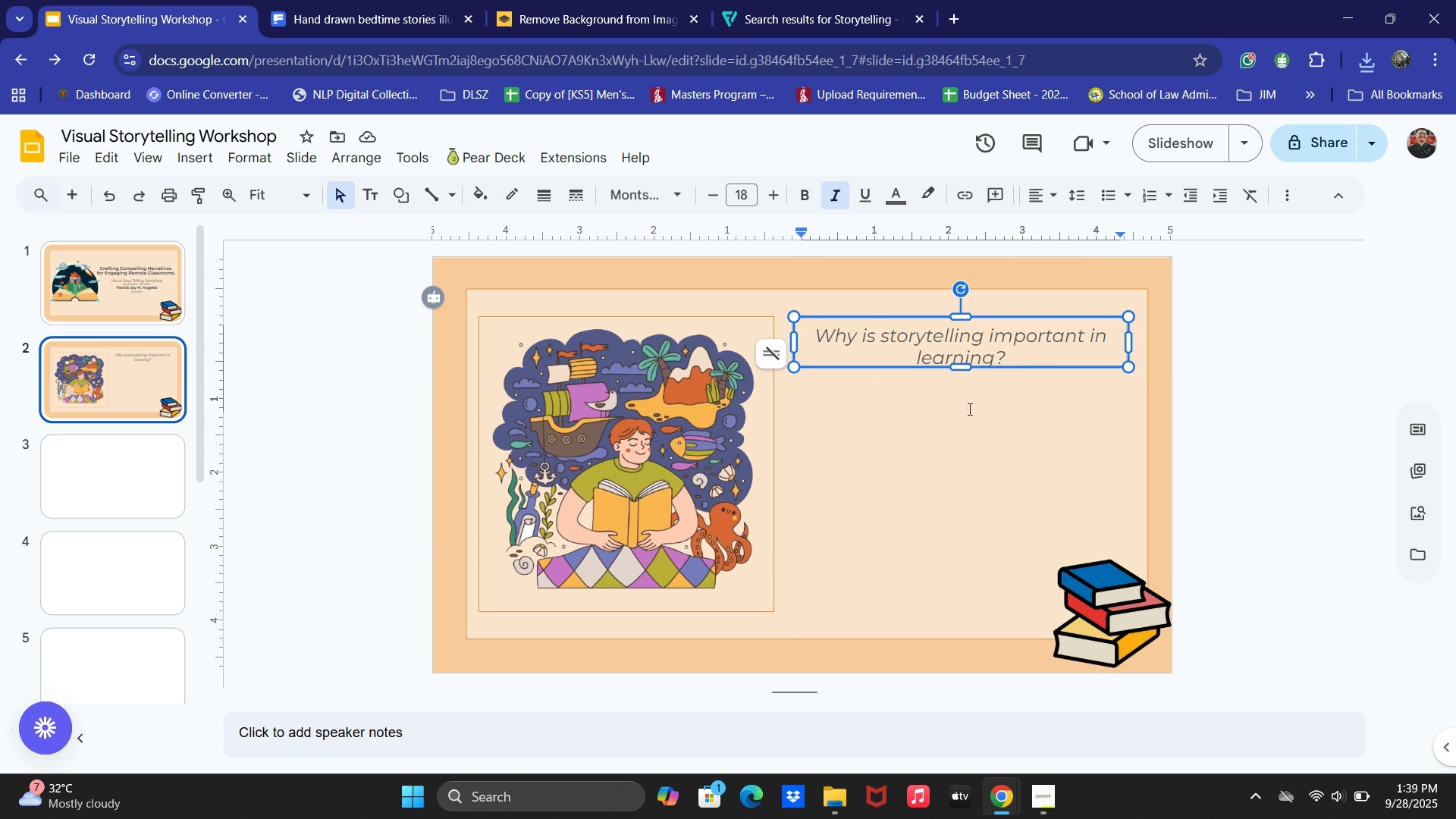 
left_click([966, 422])